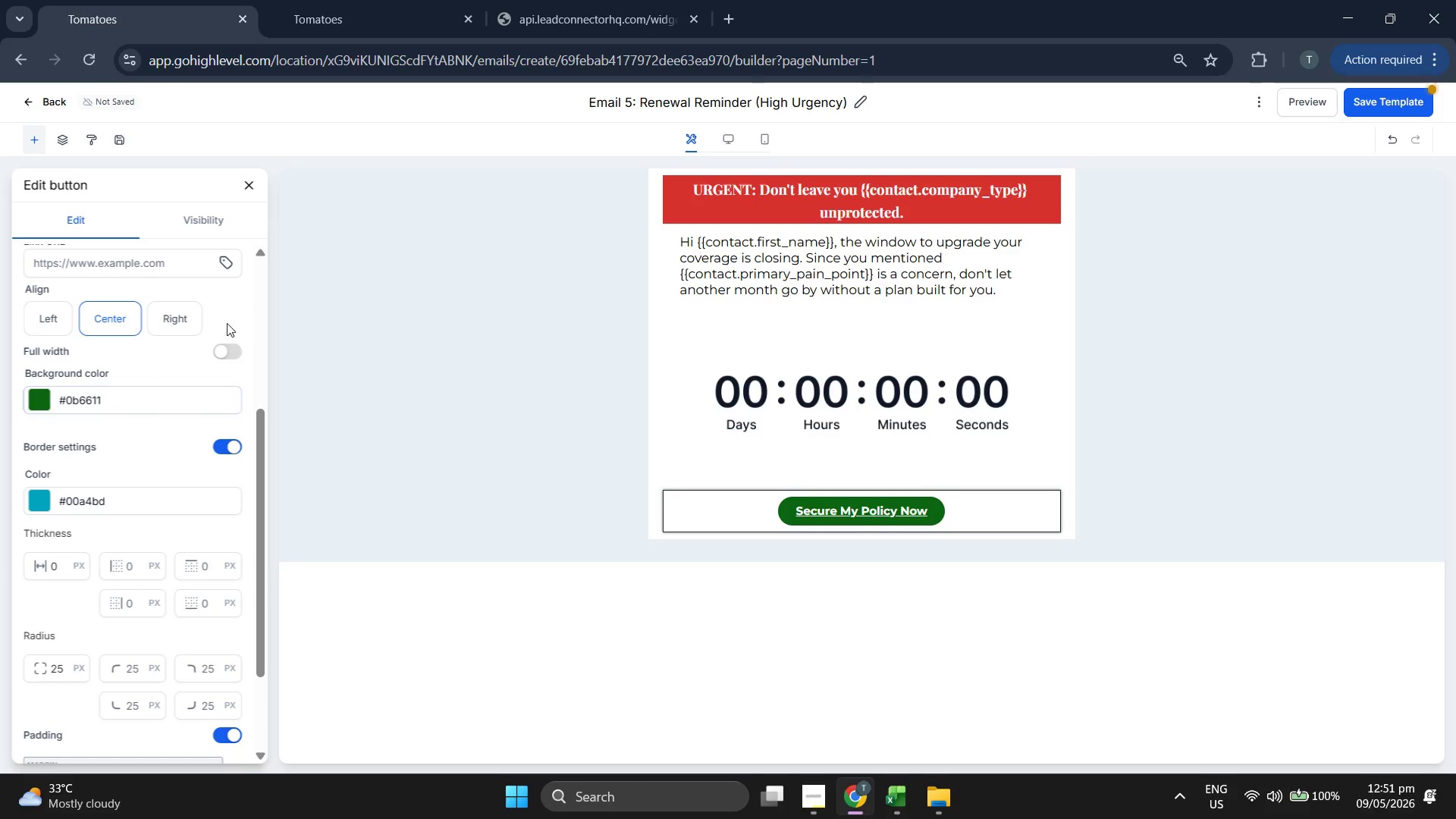 
scroll: coordinate [220, 312], scroll_direction: up, amount: 2.0
 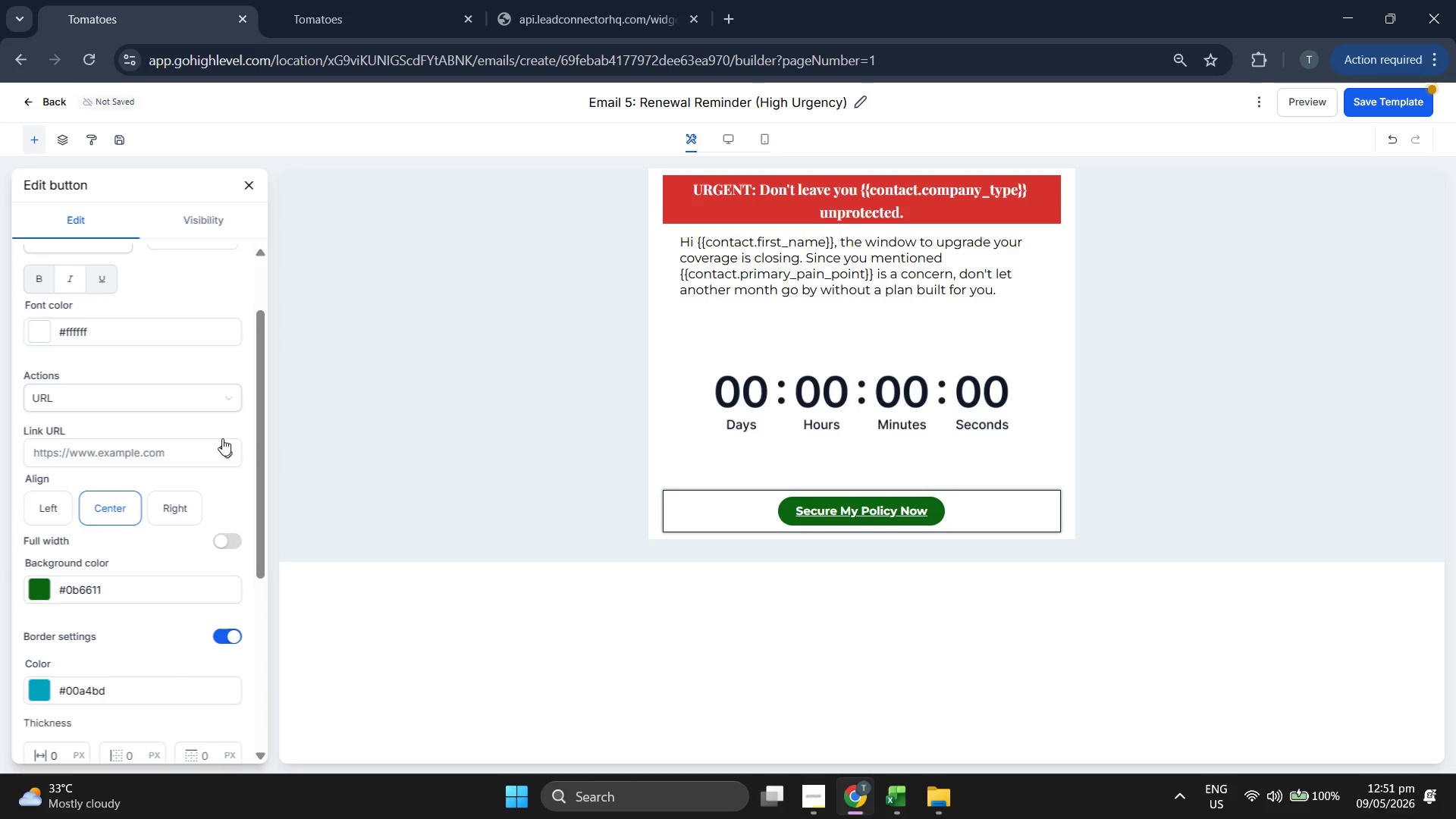 
left_click_drag(start_coordinate=[224, 444], to_coordinate=[225, 449])
 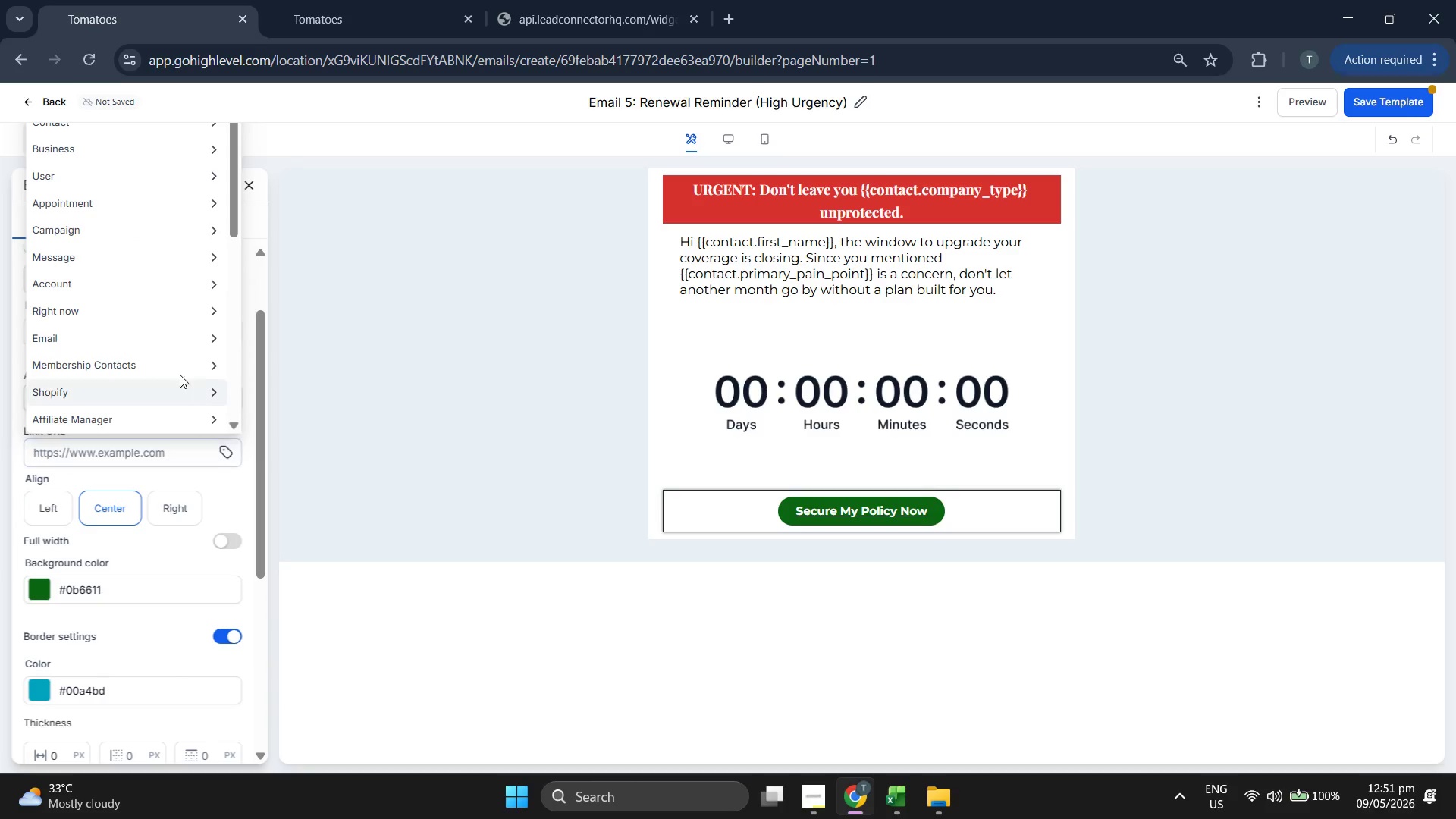 
left_click([162, 416])
 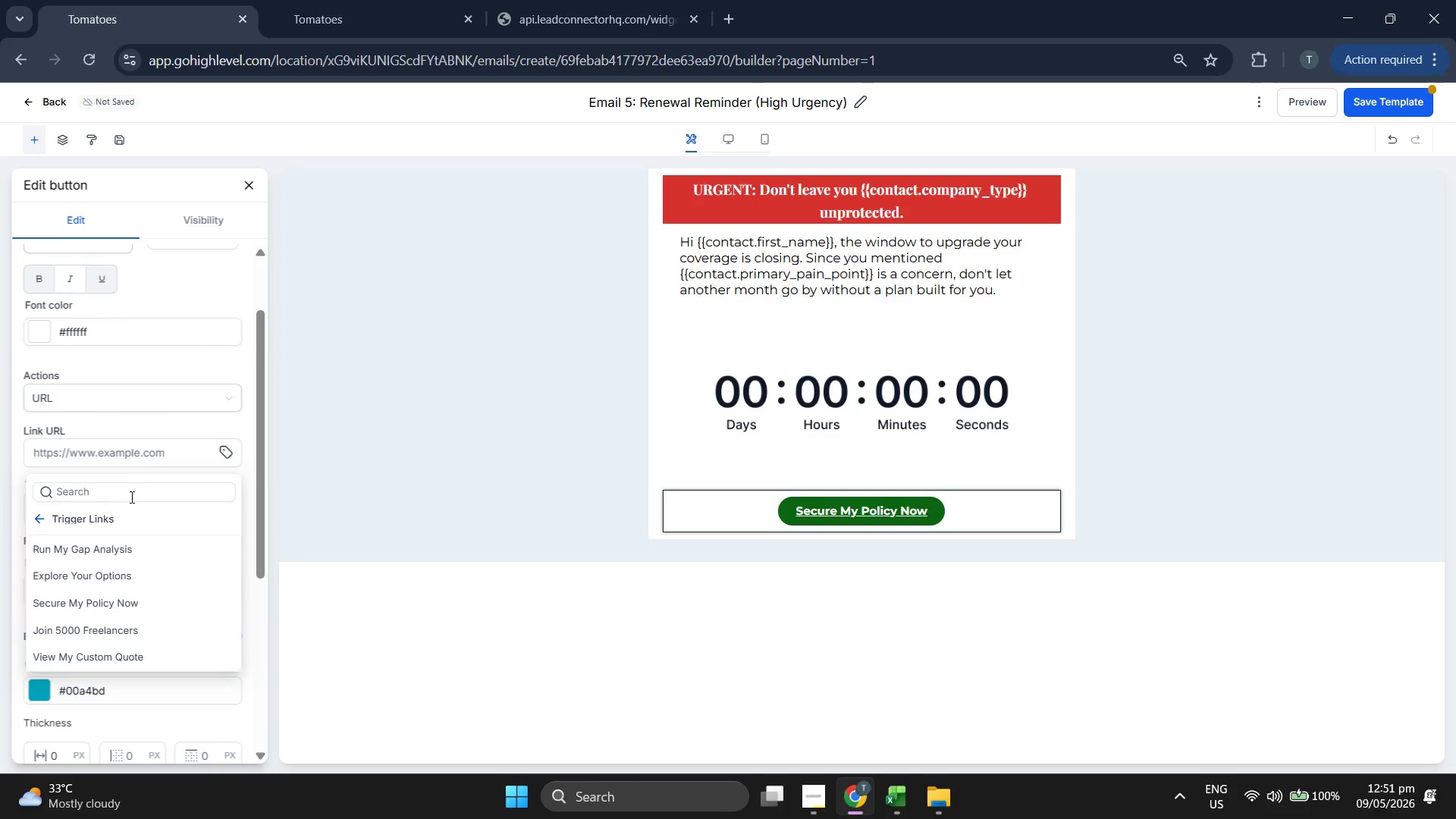 
scroll: coordinate [122, 535], scroll_direction: down, amount: 12.0
 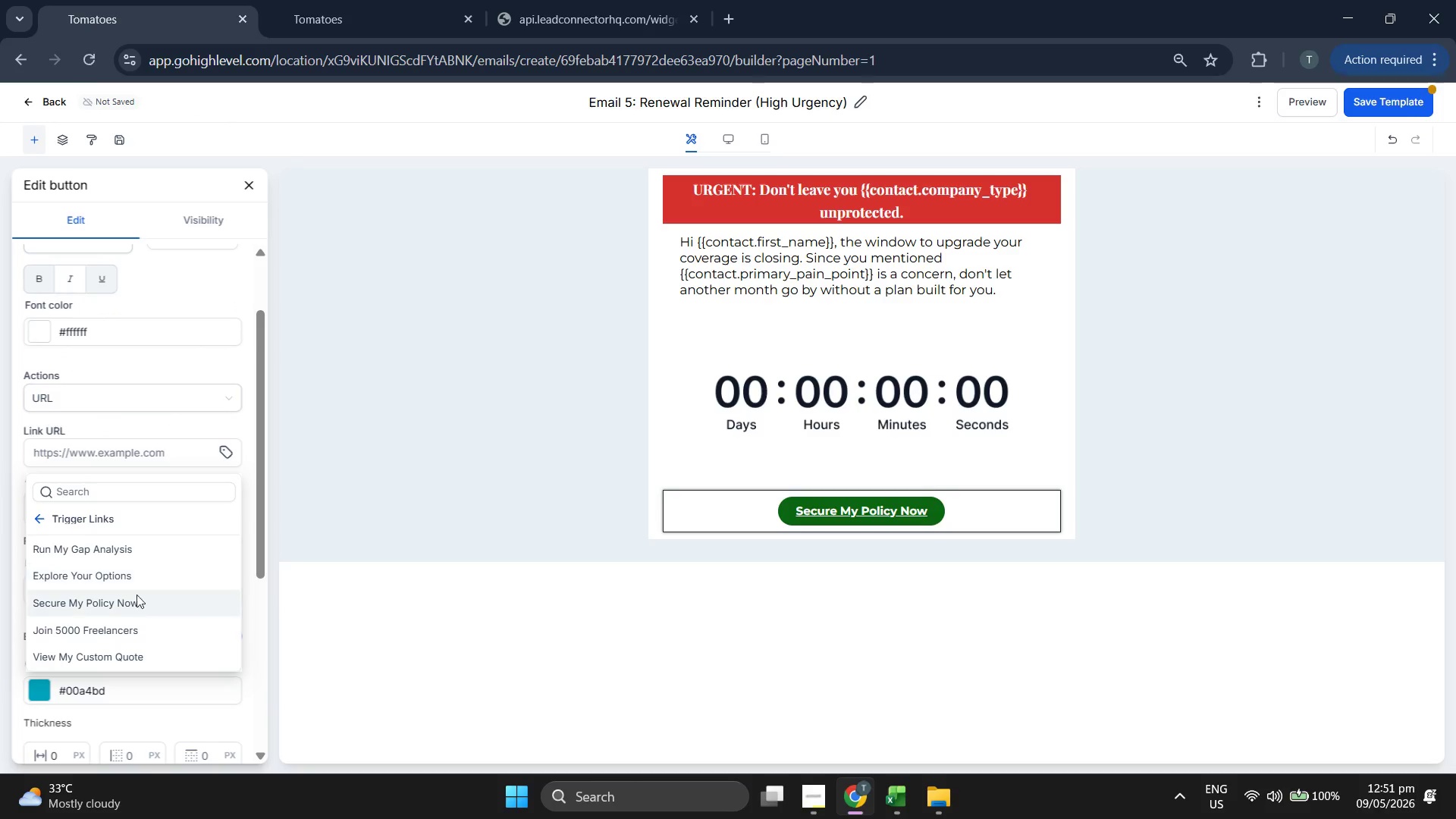 
left_click([134, 598])
 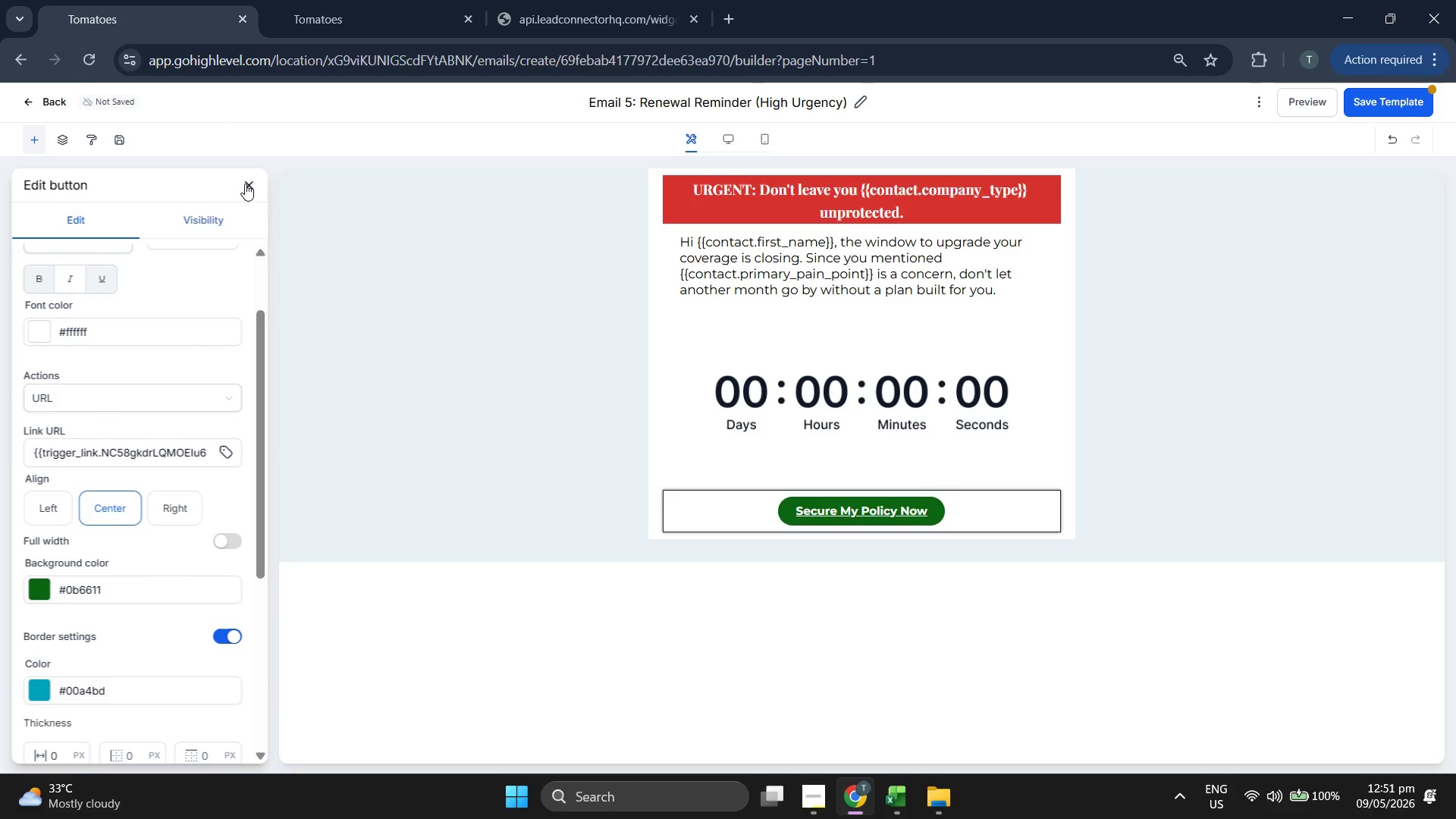 
left_click([245, 184])
 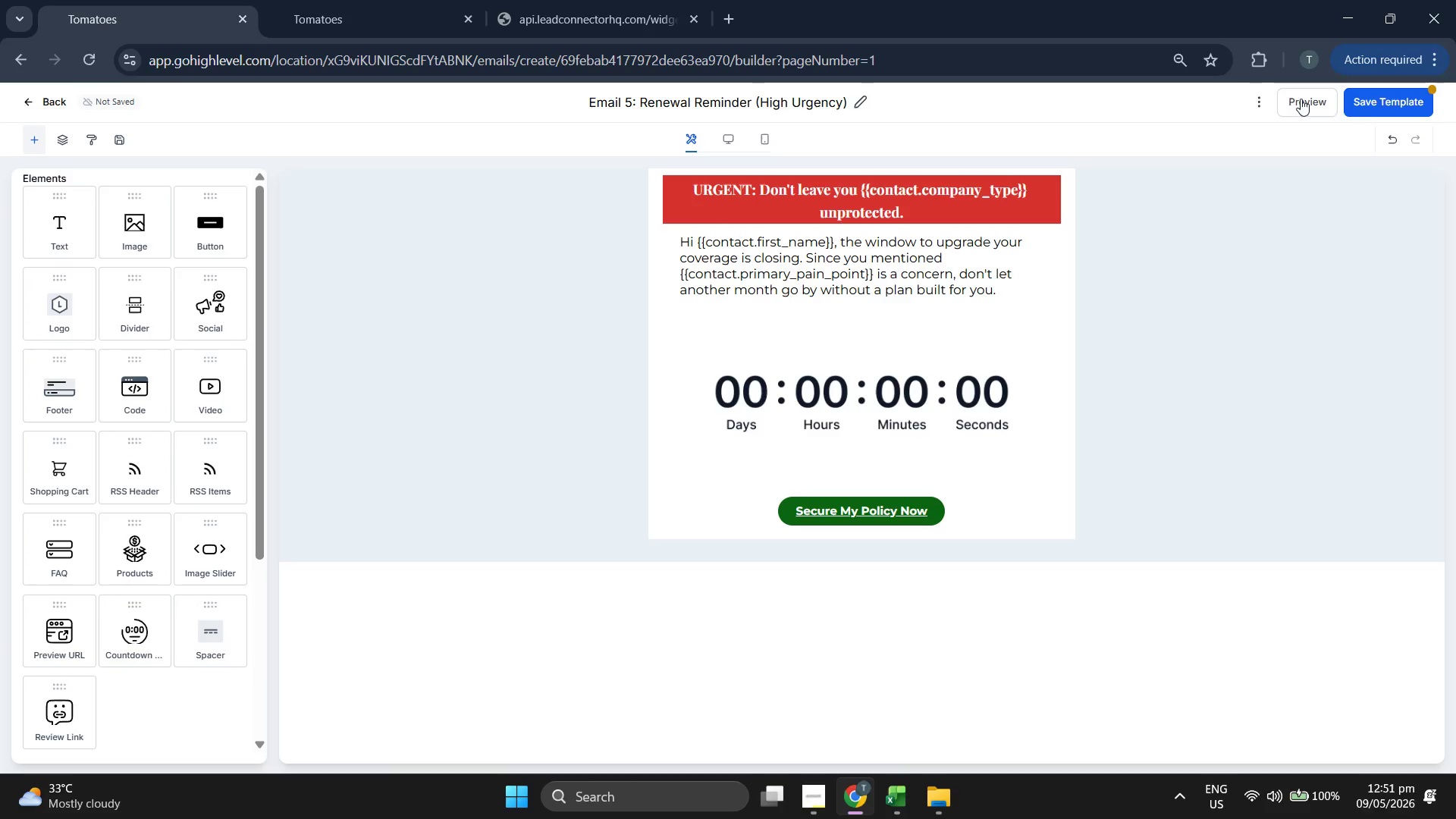 
left_click([1373, 101])
 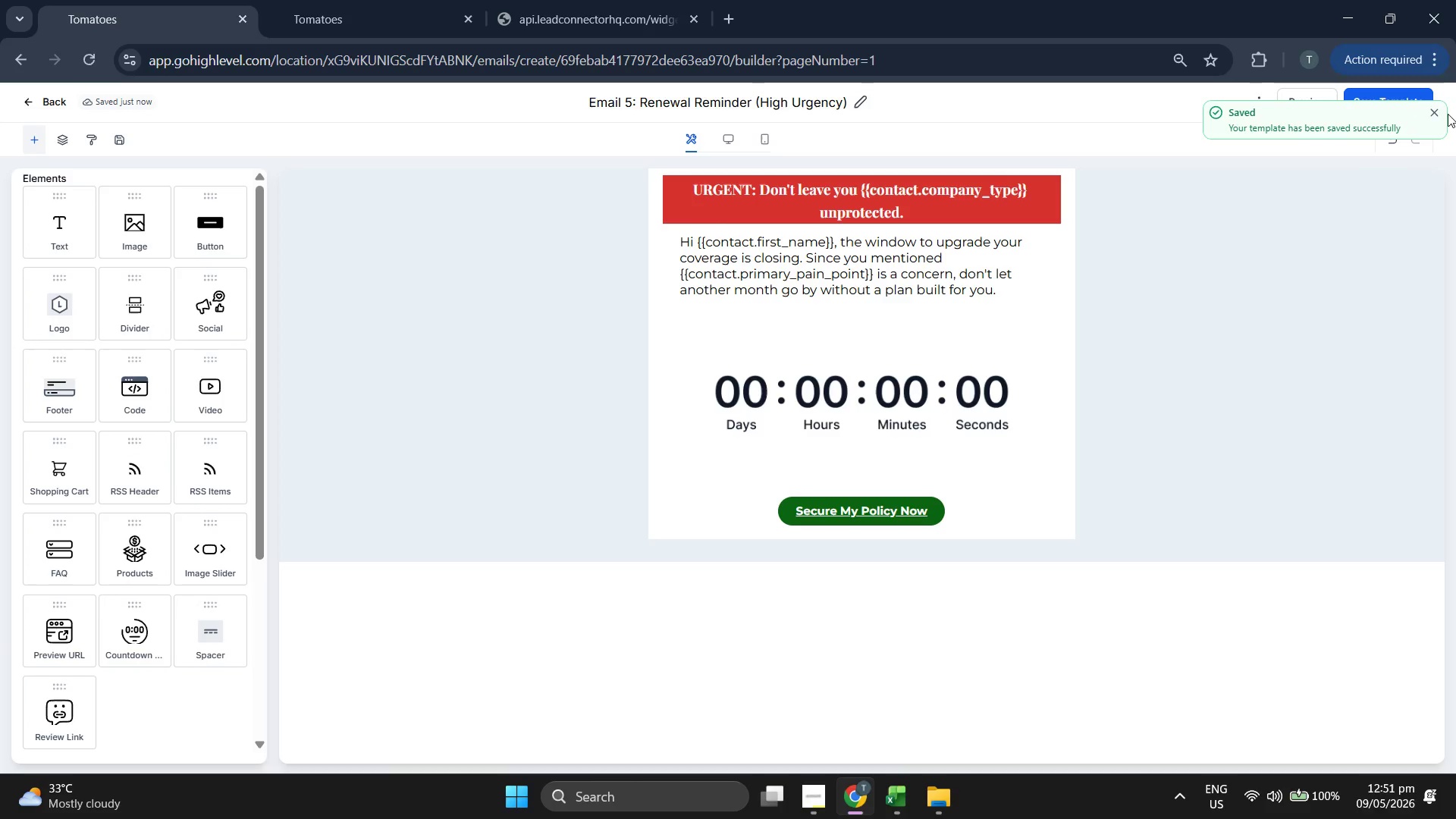 
double_click([1436, 114])
 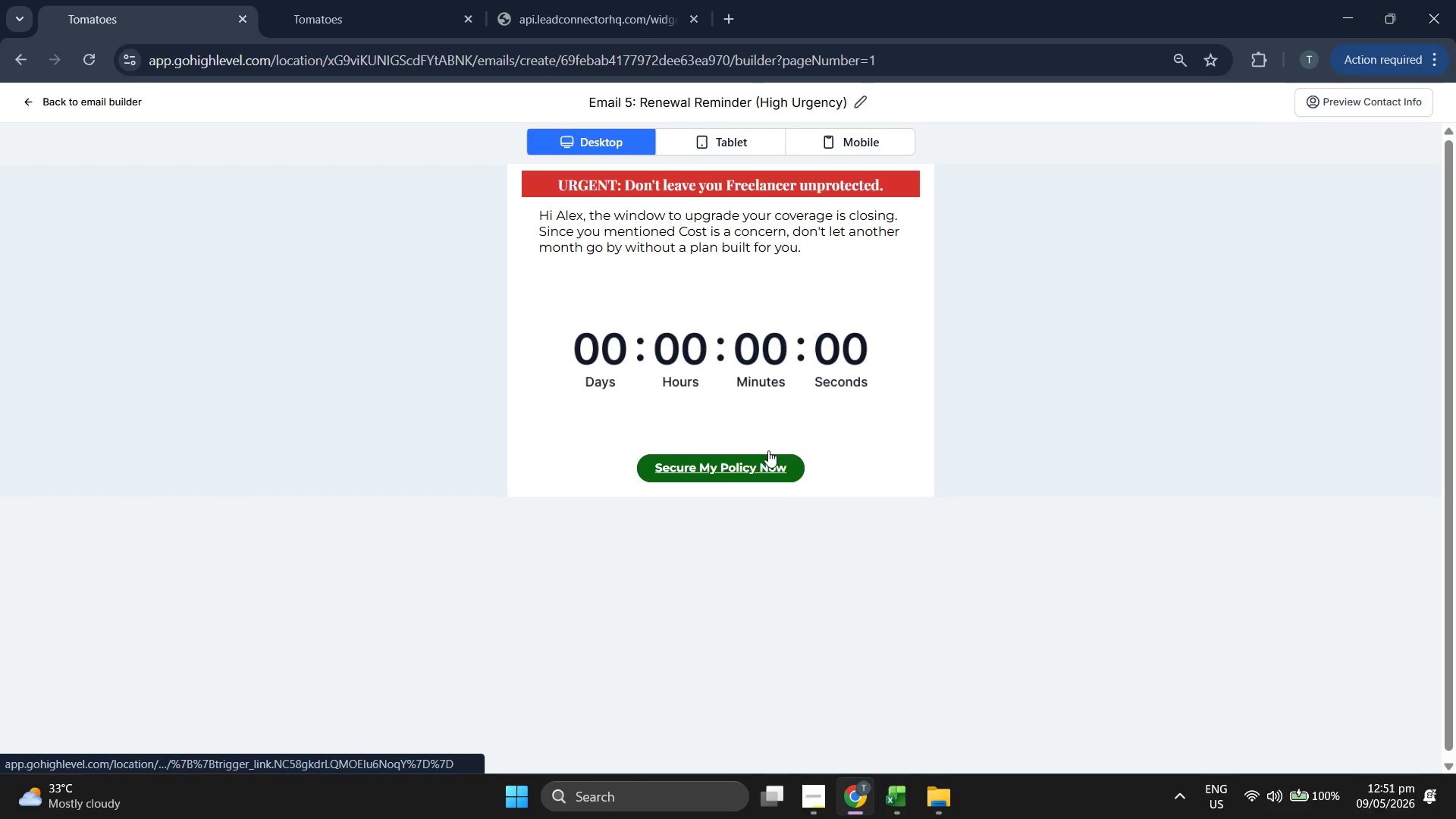 
left_click([870, 141])
 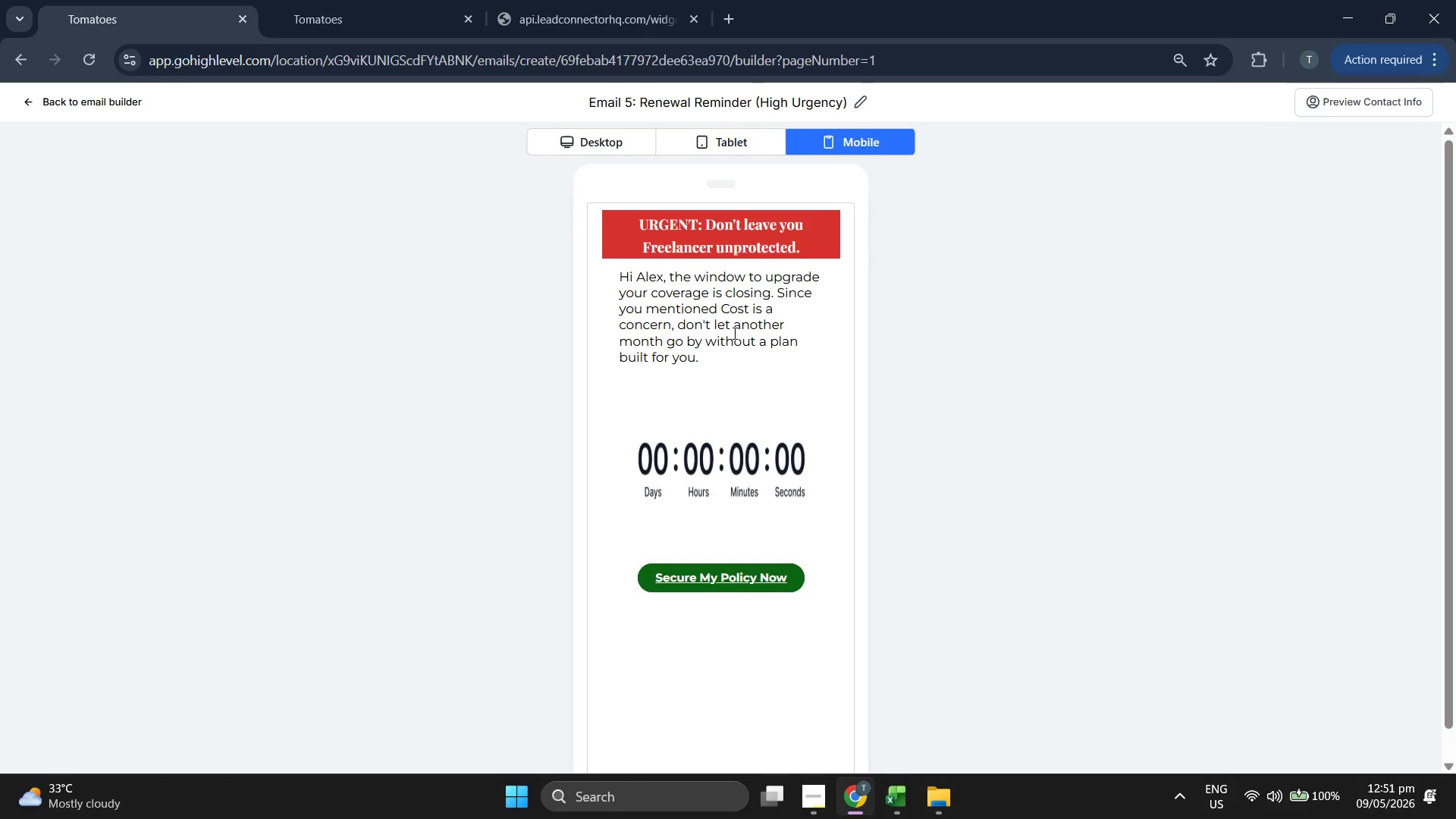 
left_click([610, 138])
 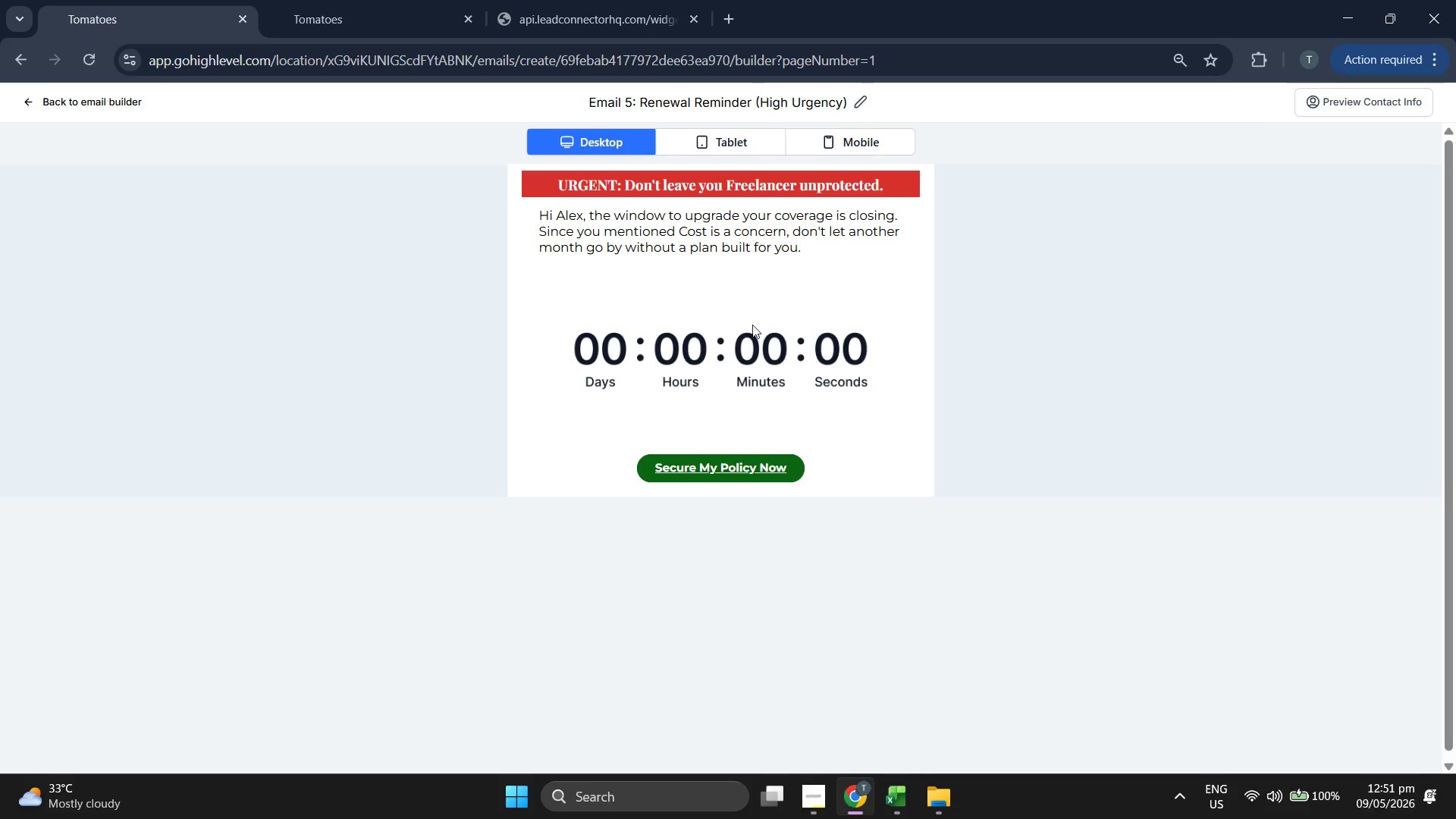 
double_click([739, 238])
 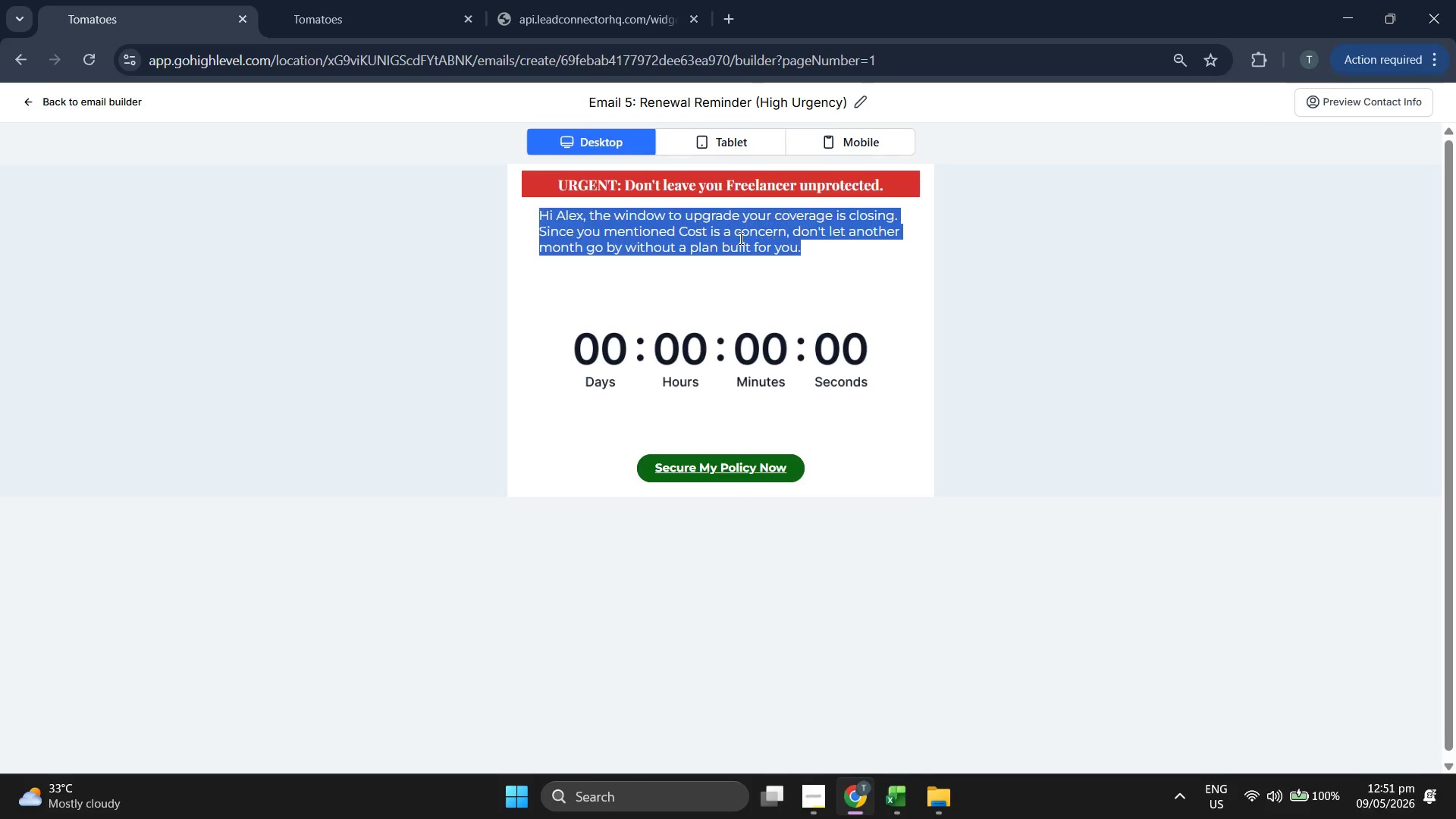 
triple_click([739, 238])
 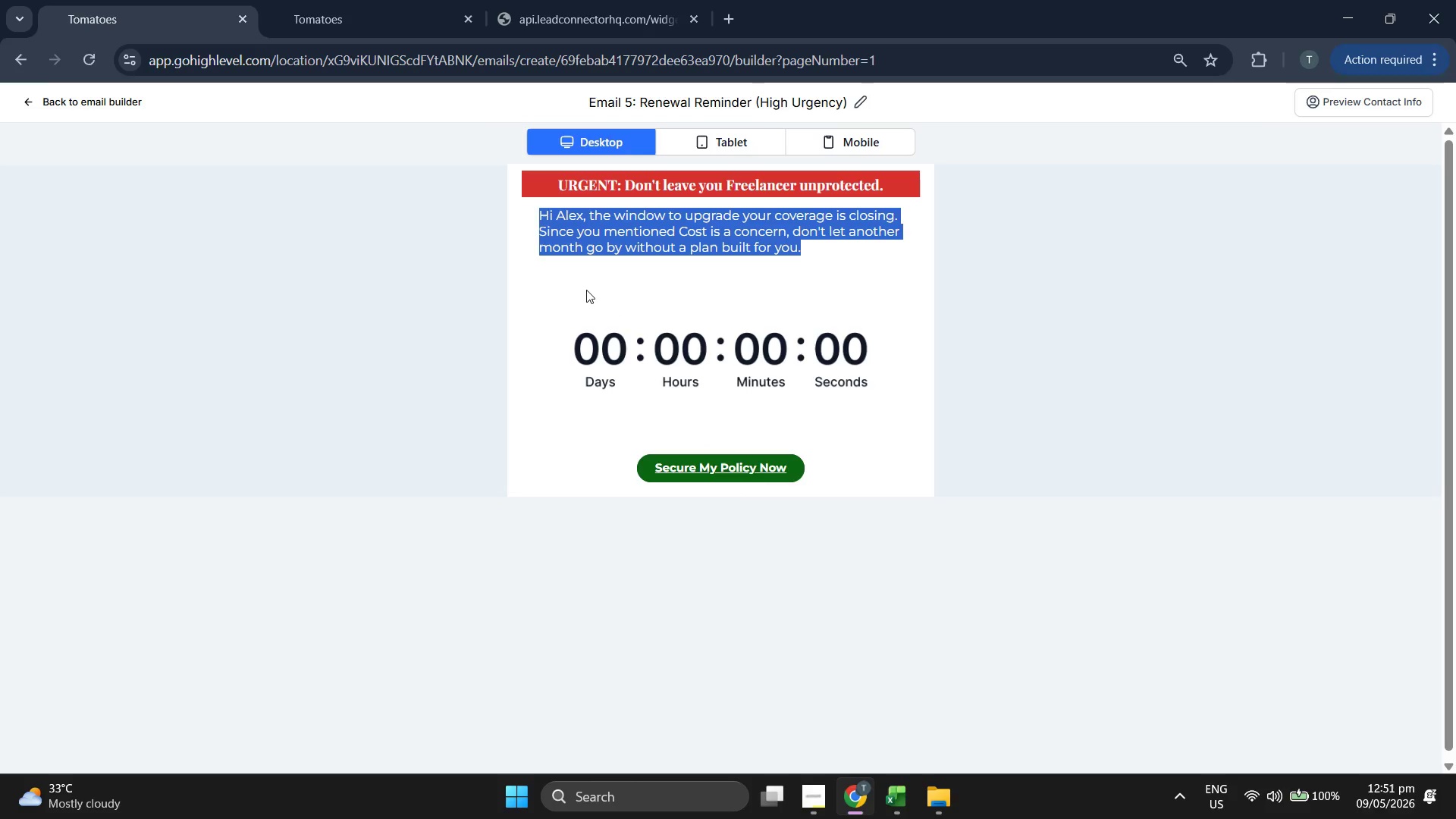 
left_click([586, 290])
 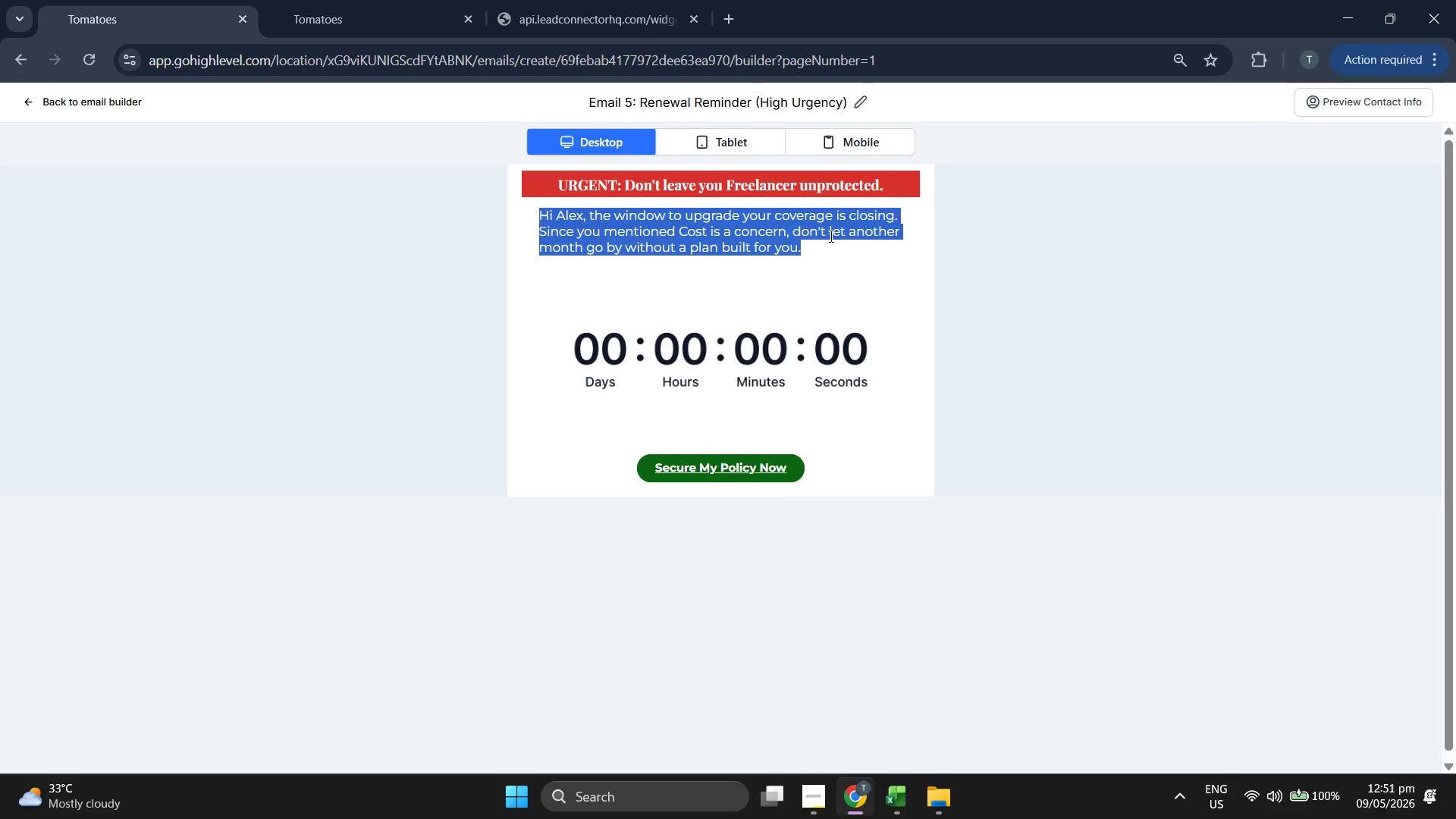 
left_click([892, 240])
 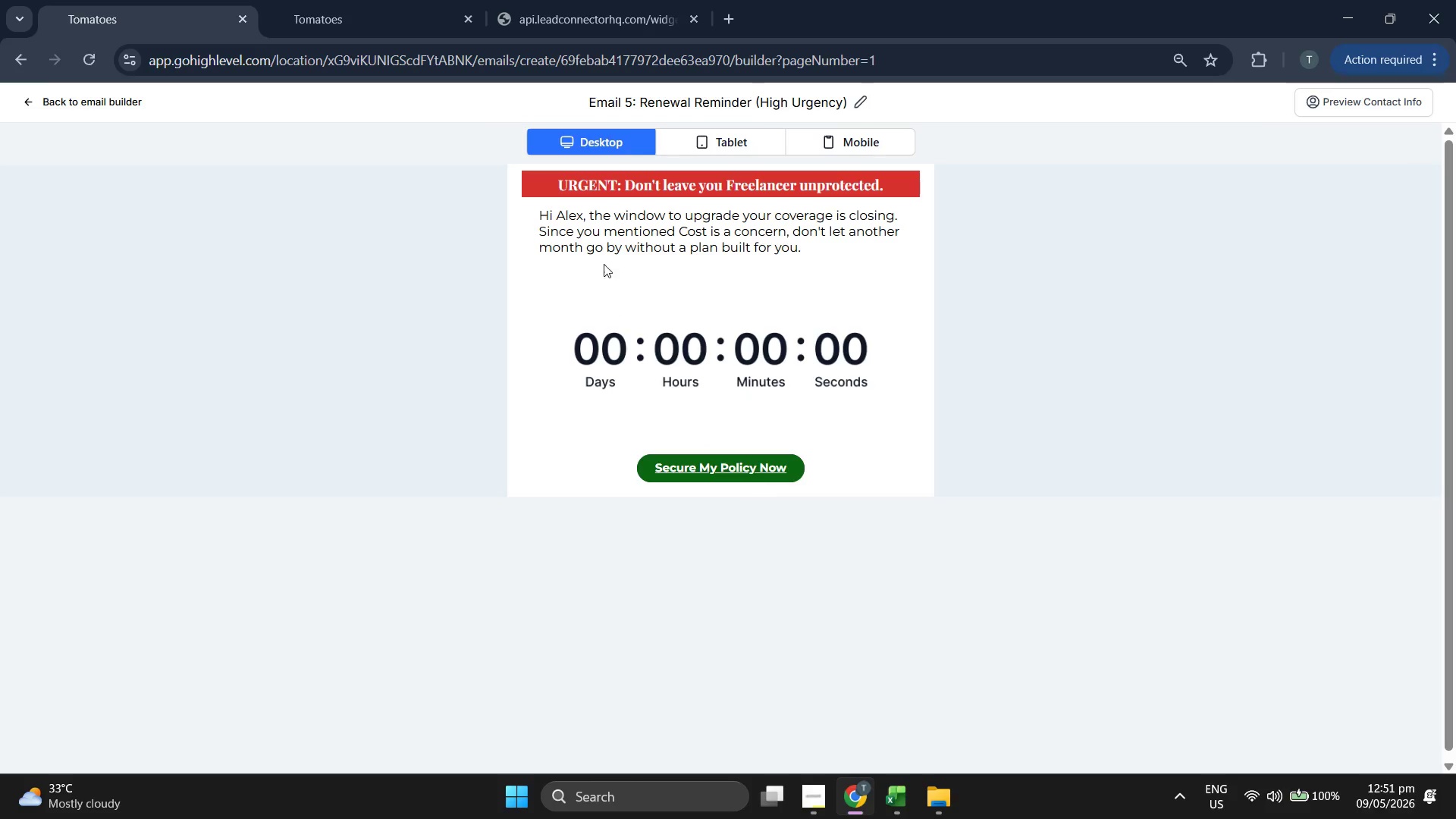 
double_click([764, 228])
 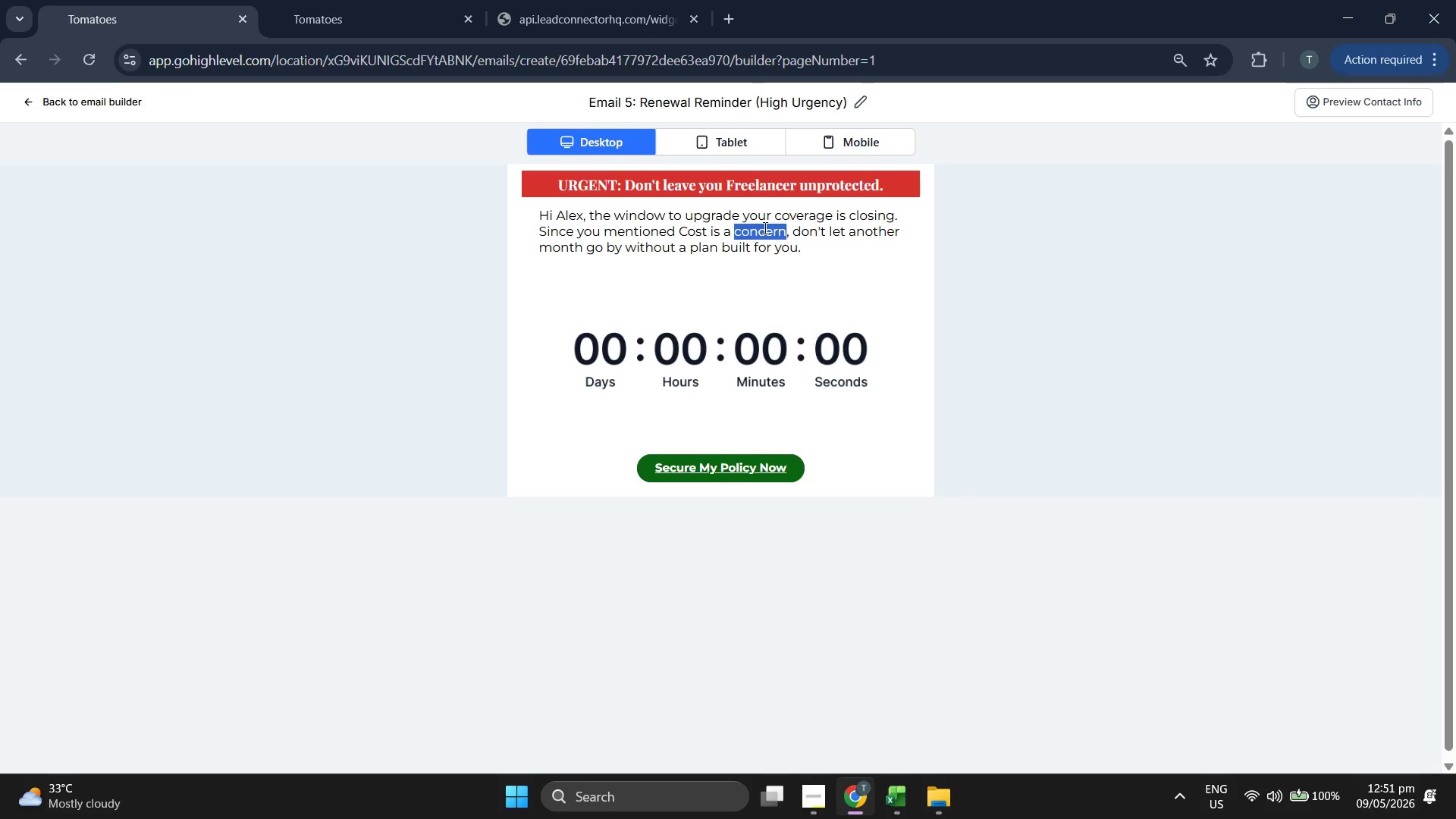 
triple_click([764, 228])
 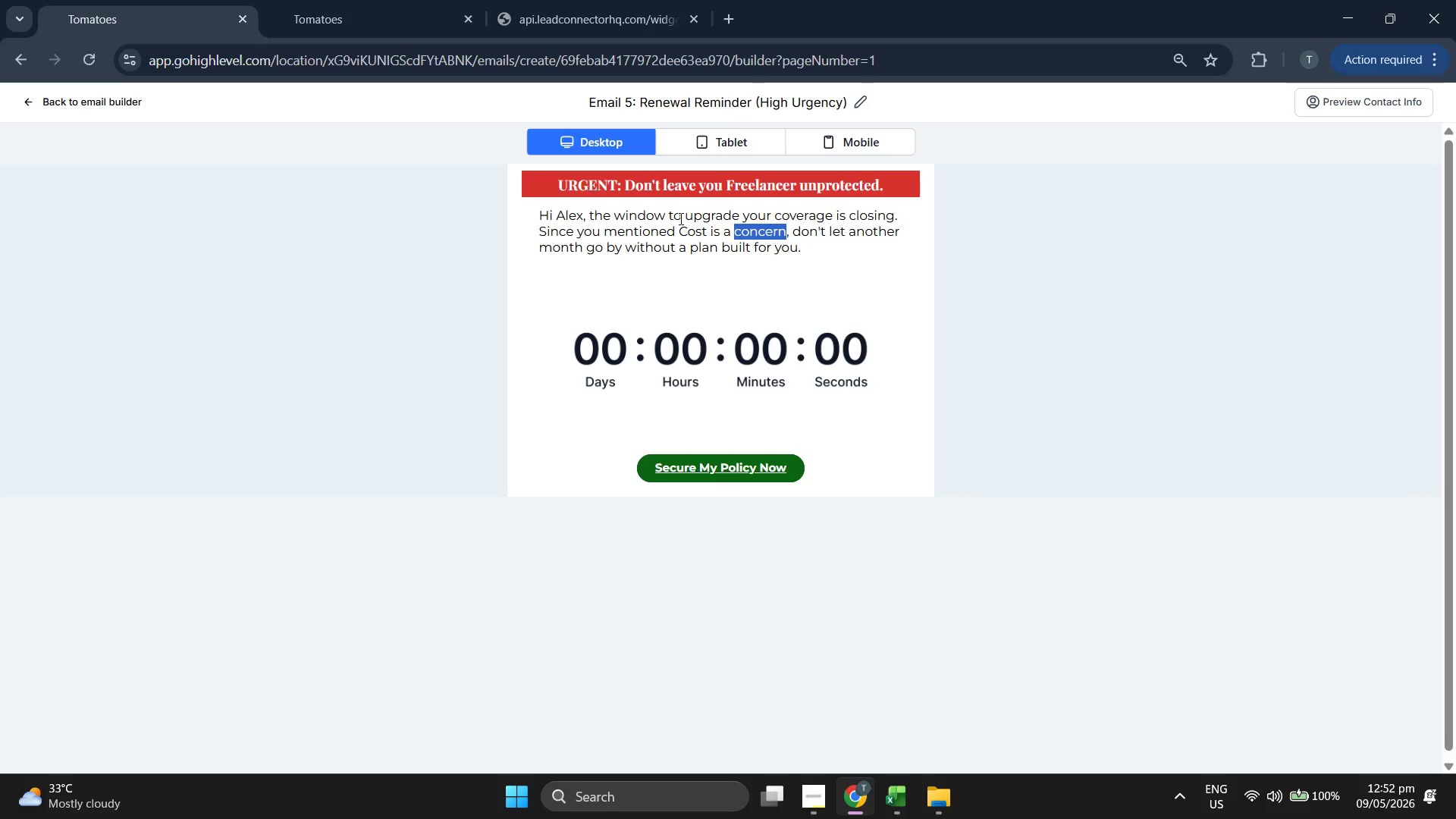 
double_click([679, 218])
 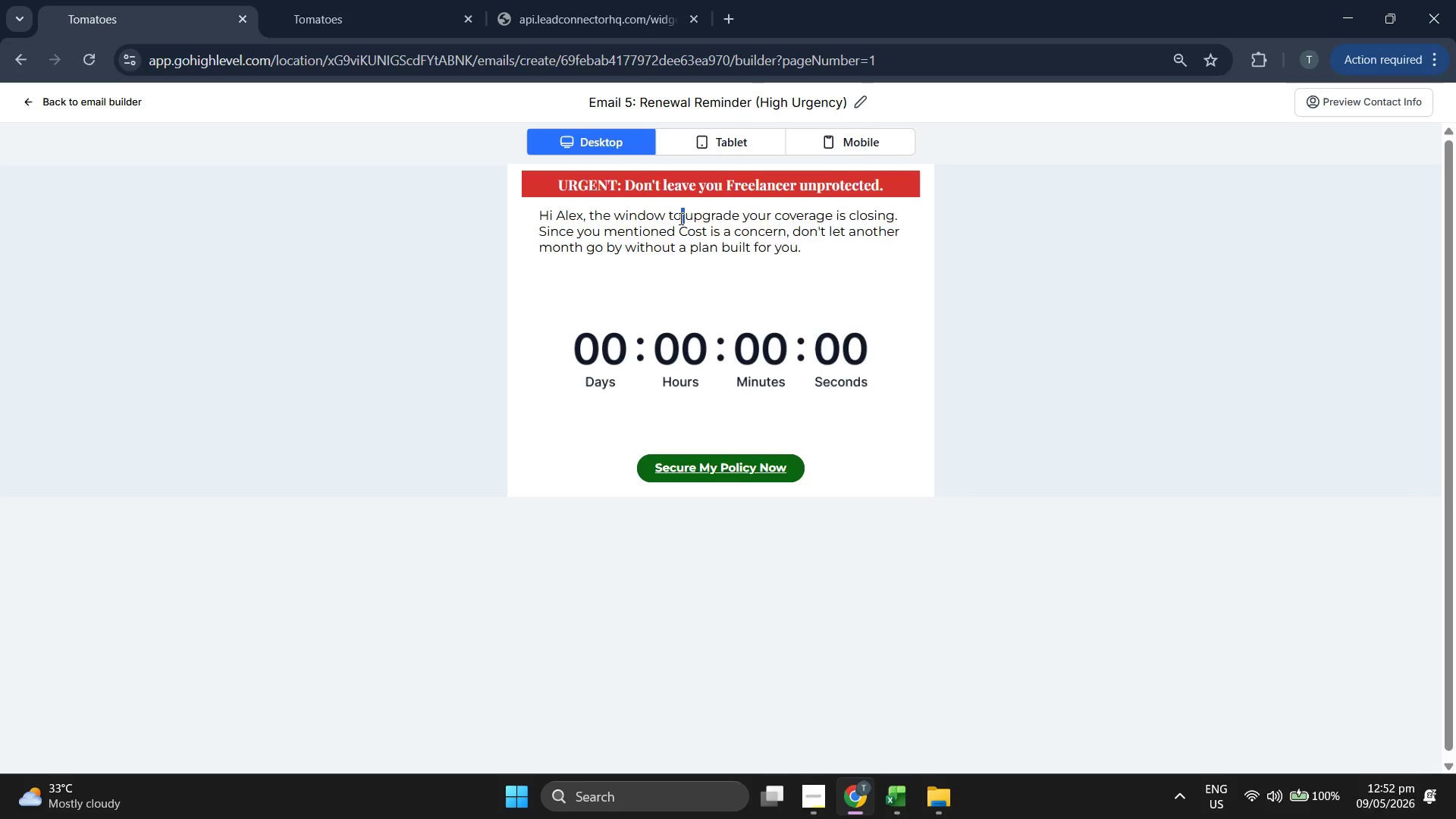 
triple_click([679, 218])
 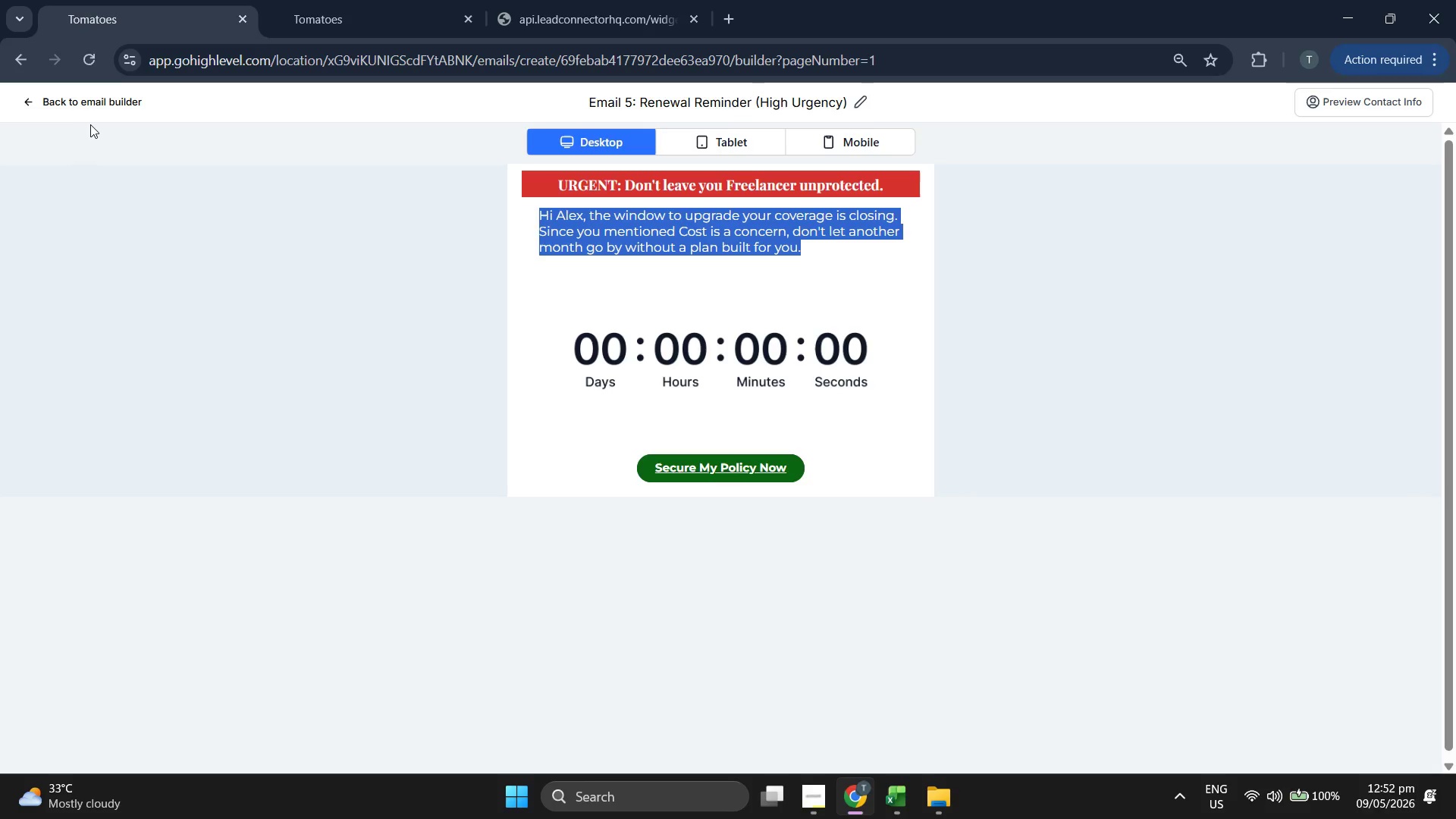 
left_click([110, 107])
 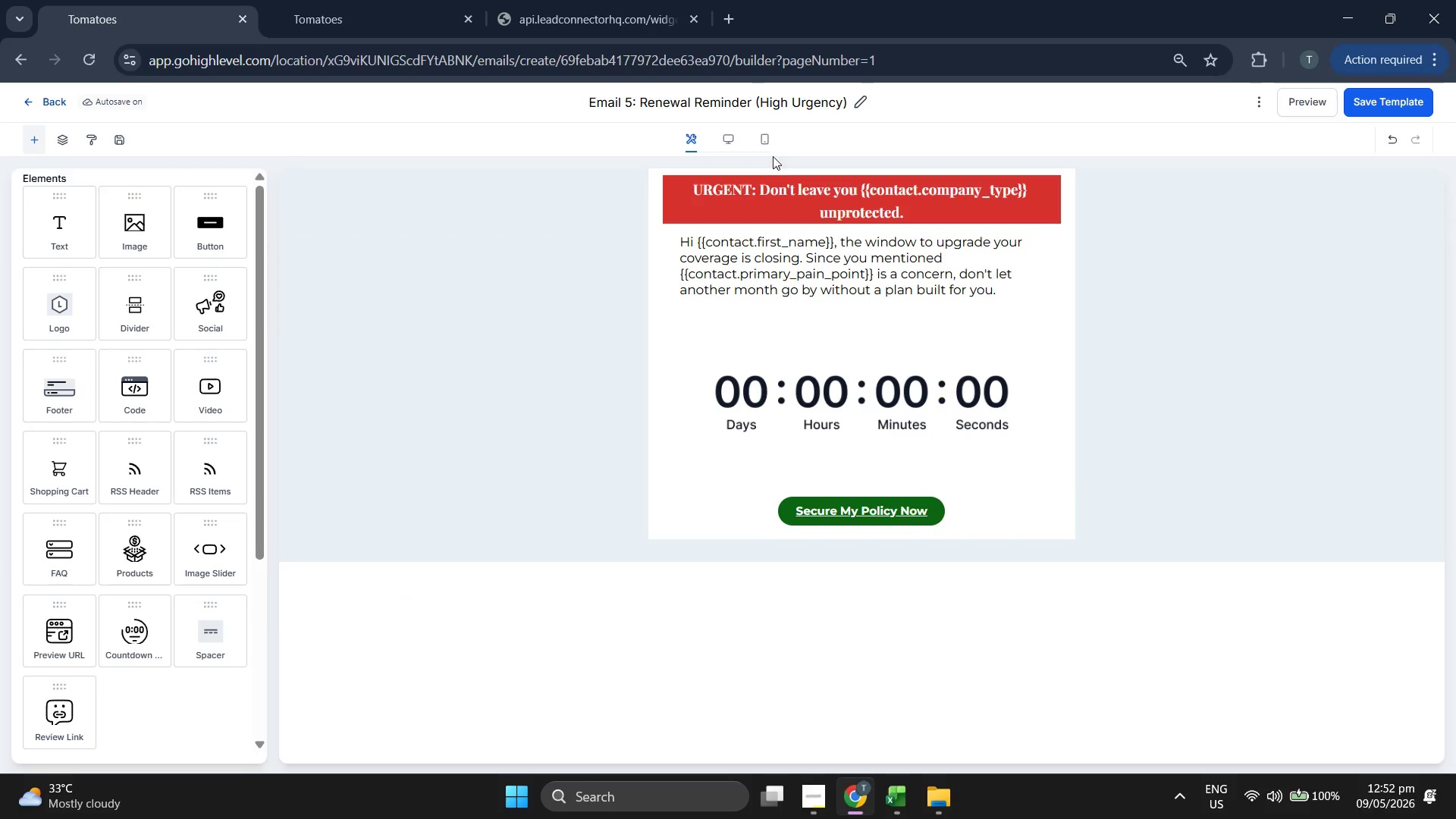 
left_click([769, 143])
 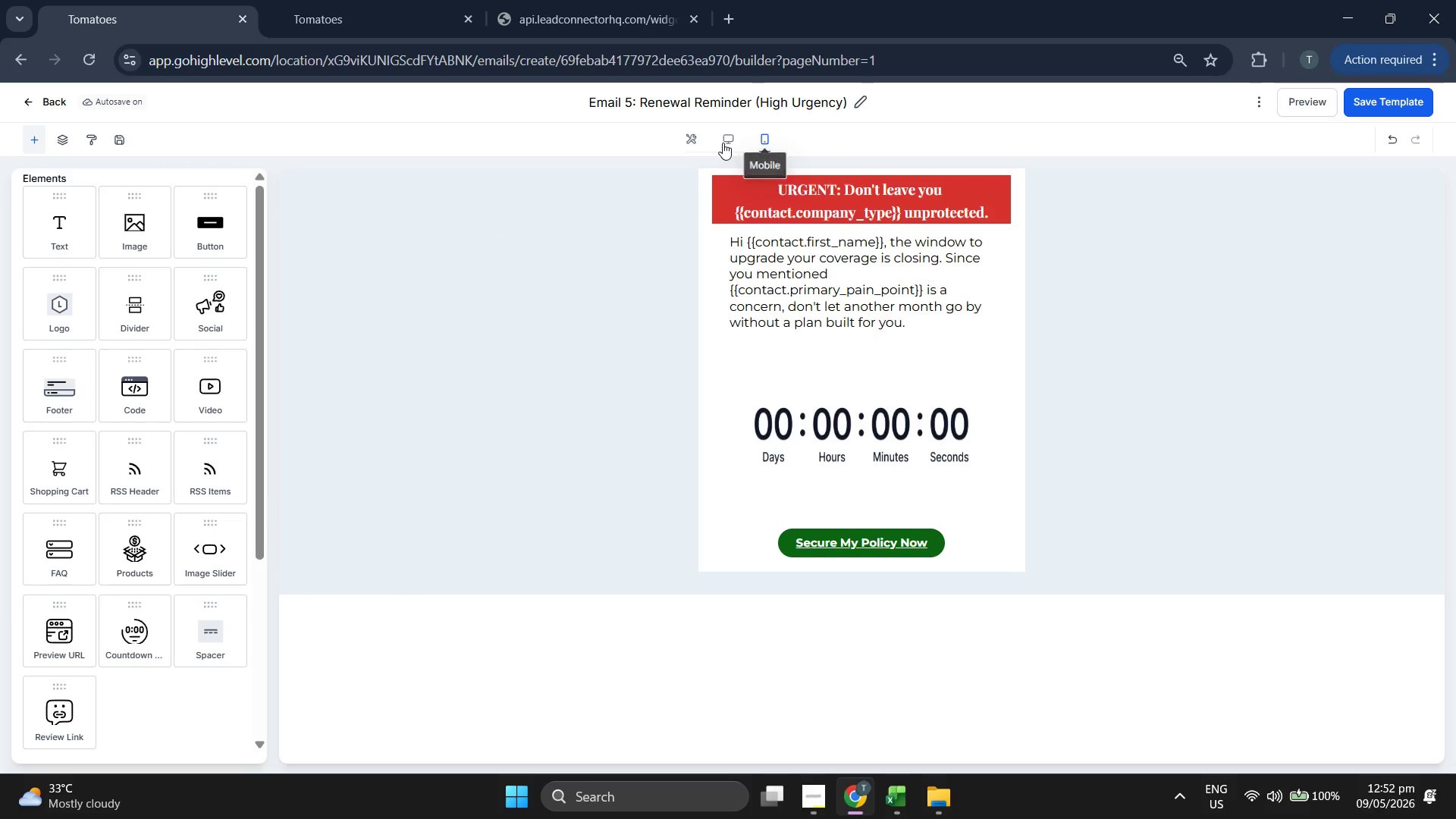 
left_click([695, 143])